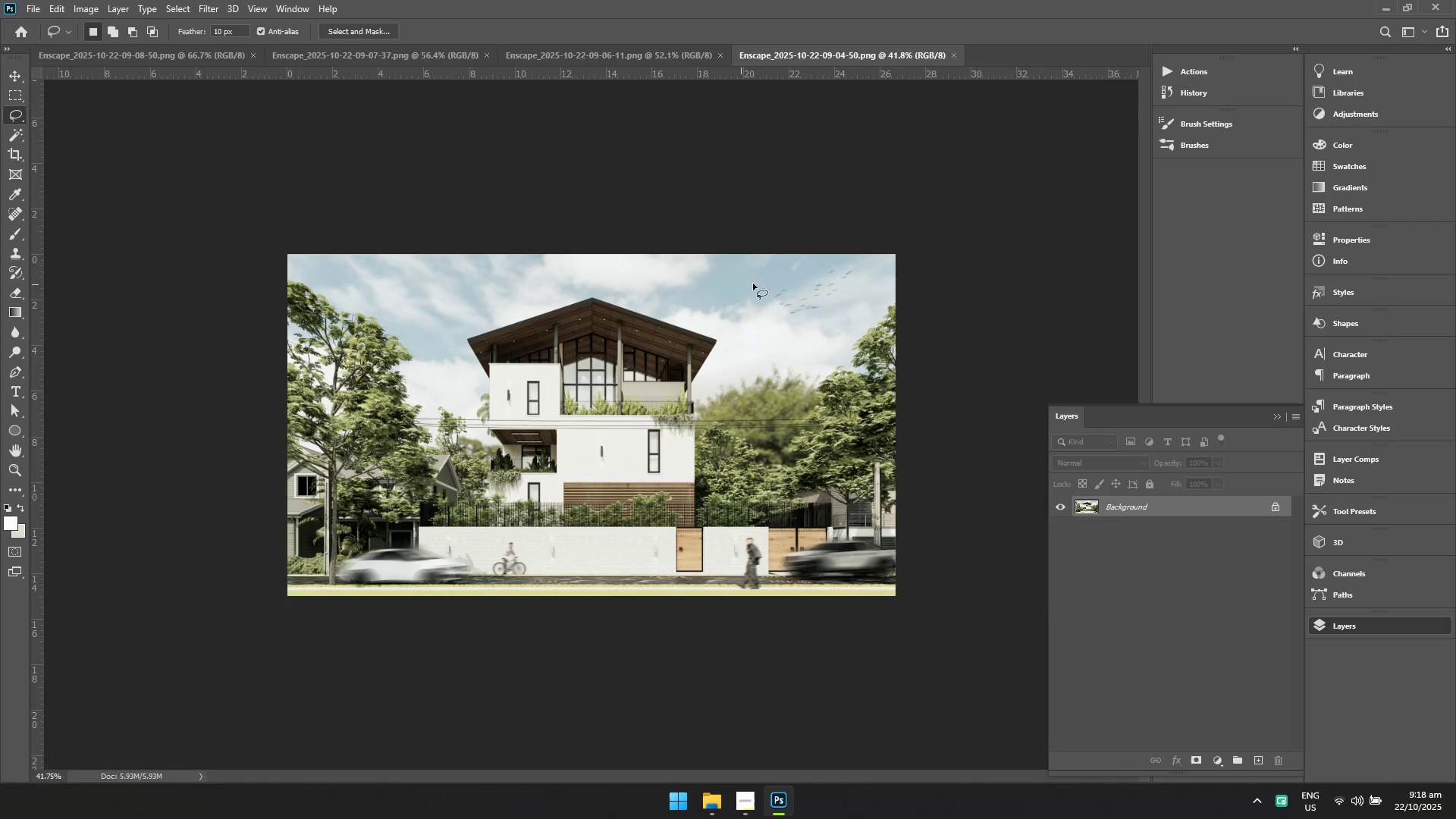 
left_click([1455, 0])
 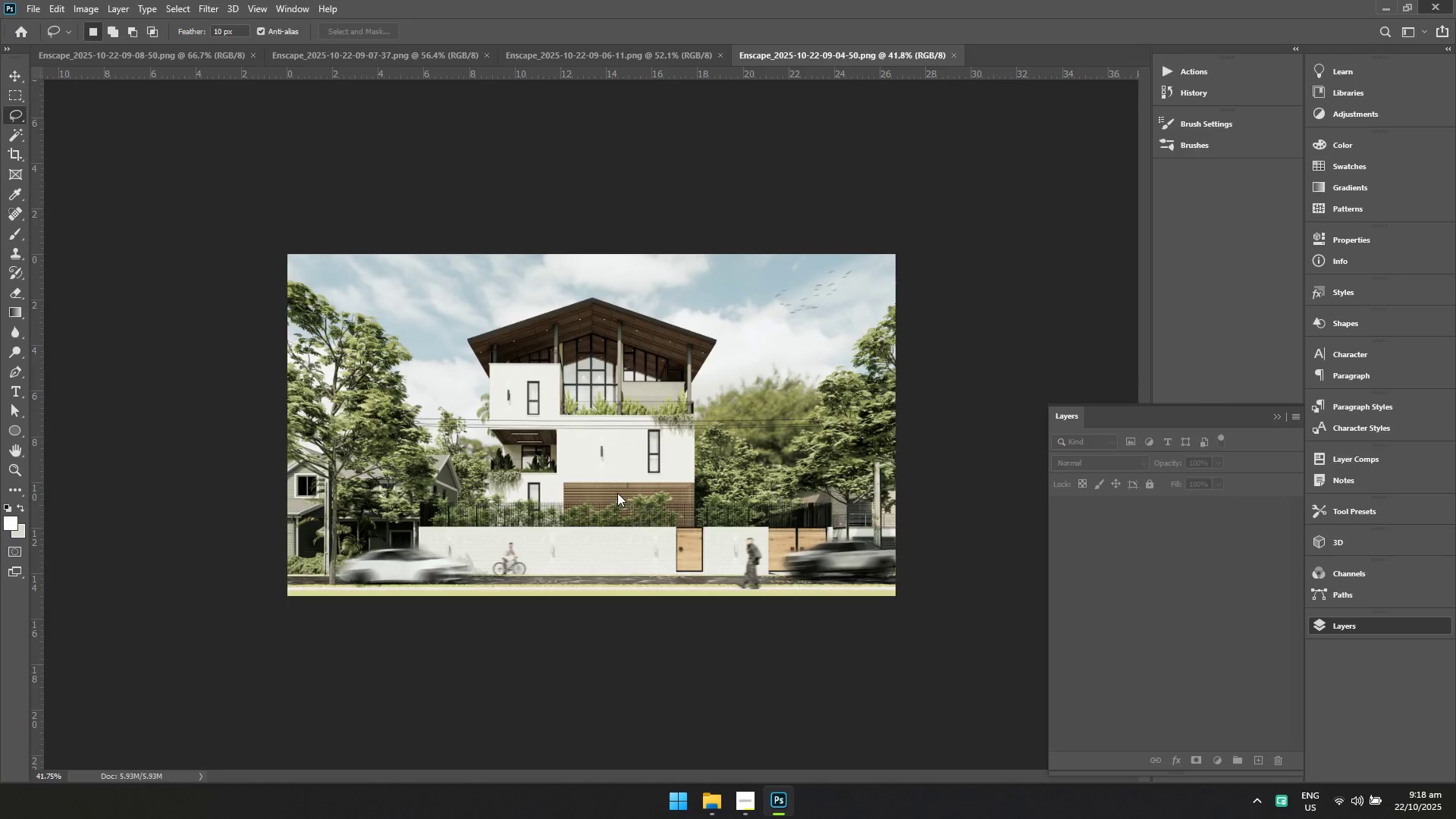 
key(Alt+Tab)